 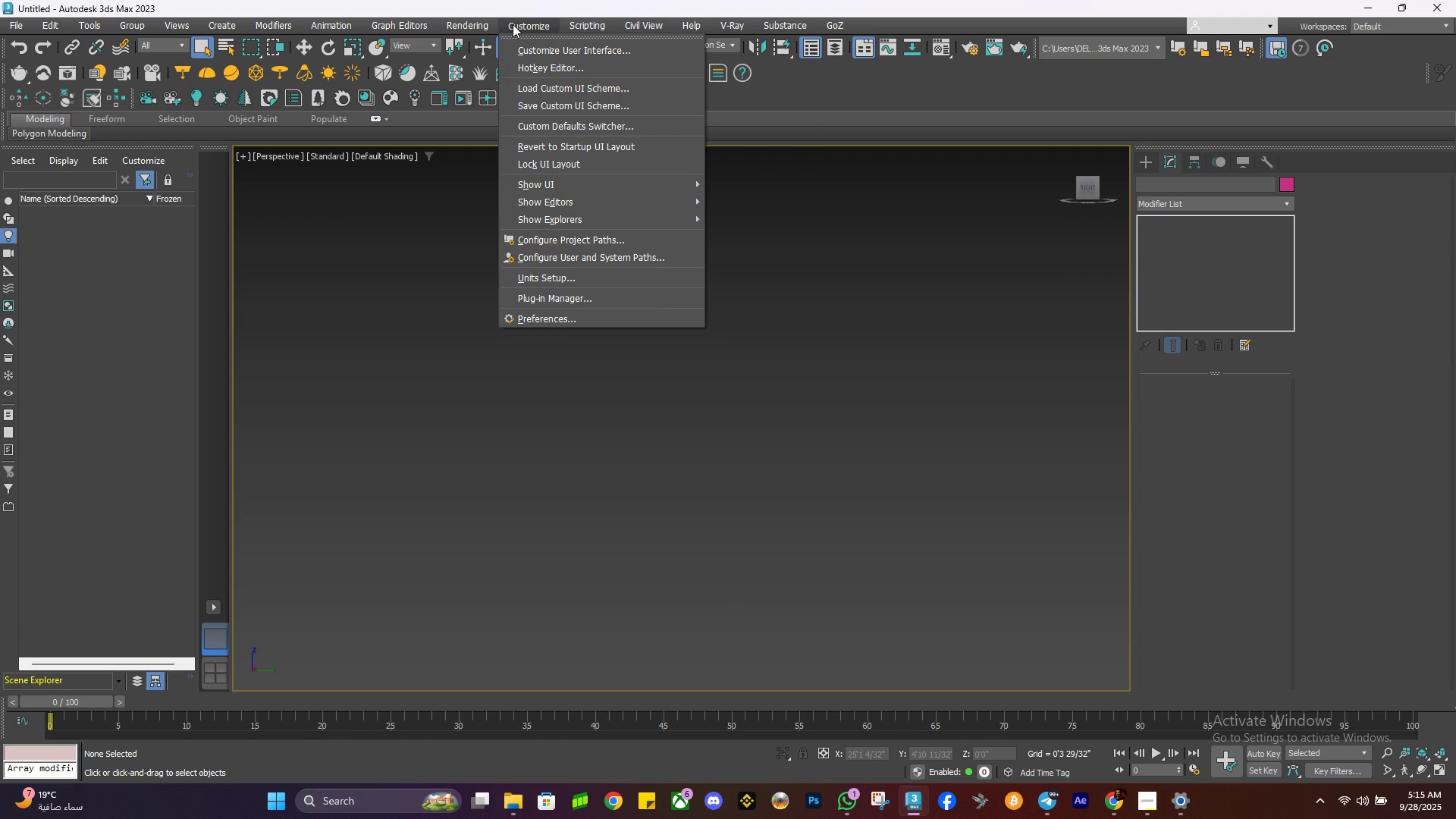 
left_click([560, 274])
 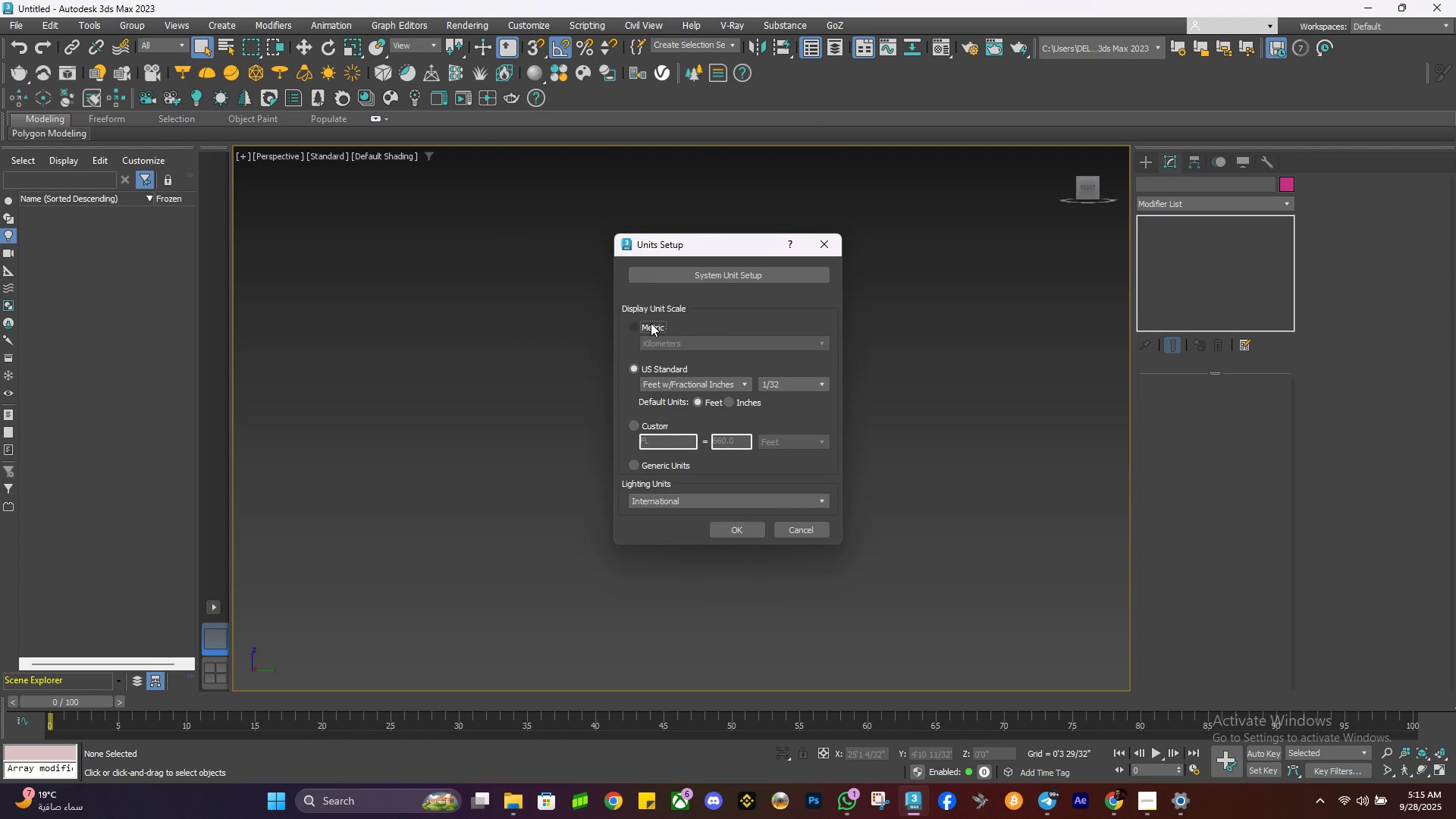 
left_click([695, 347])
 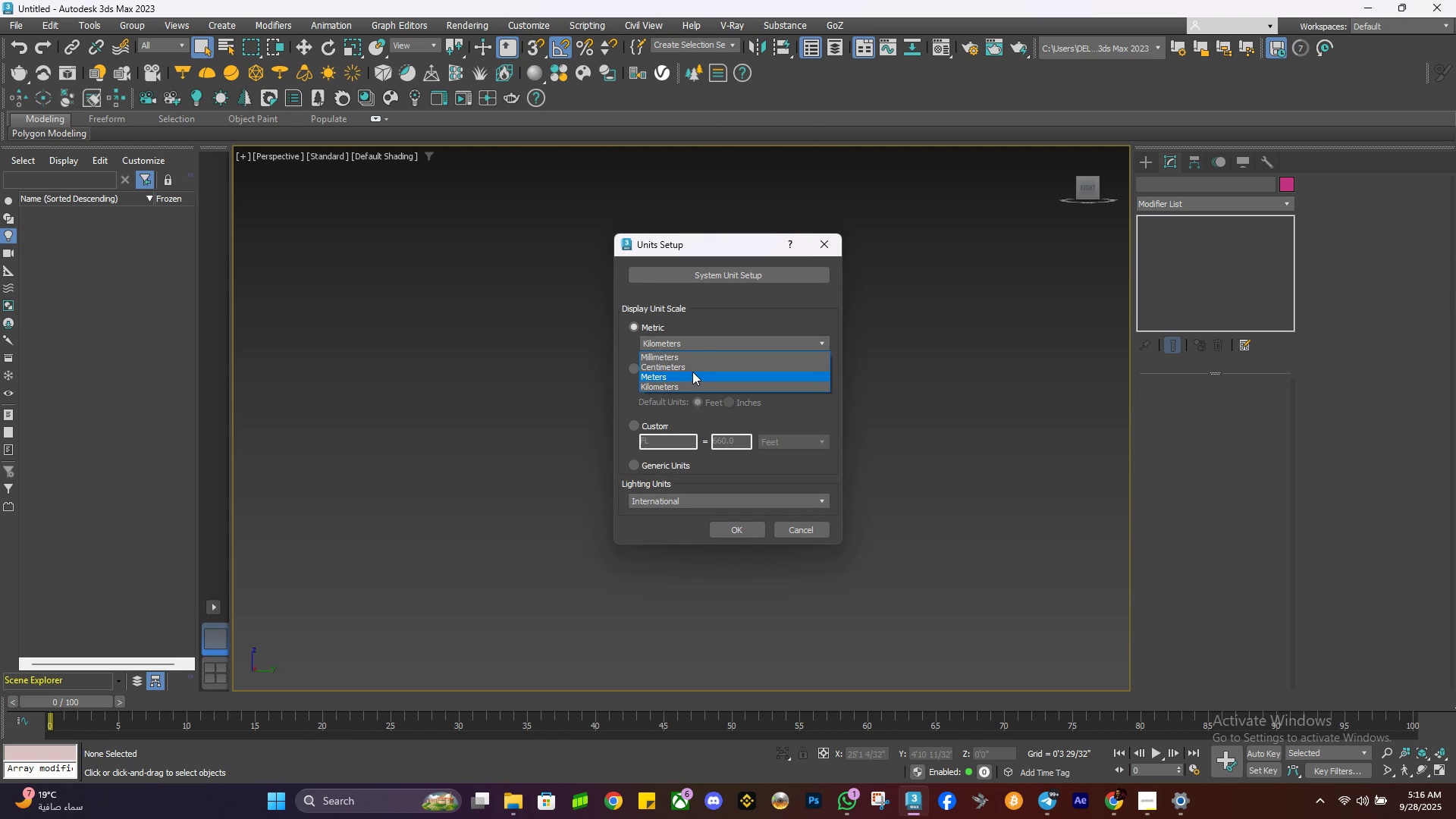 
left_click([692, 369])
 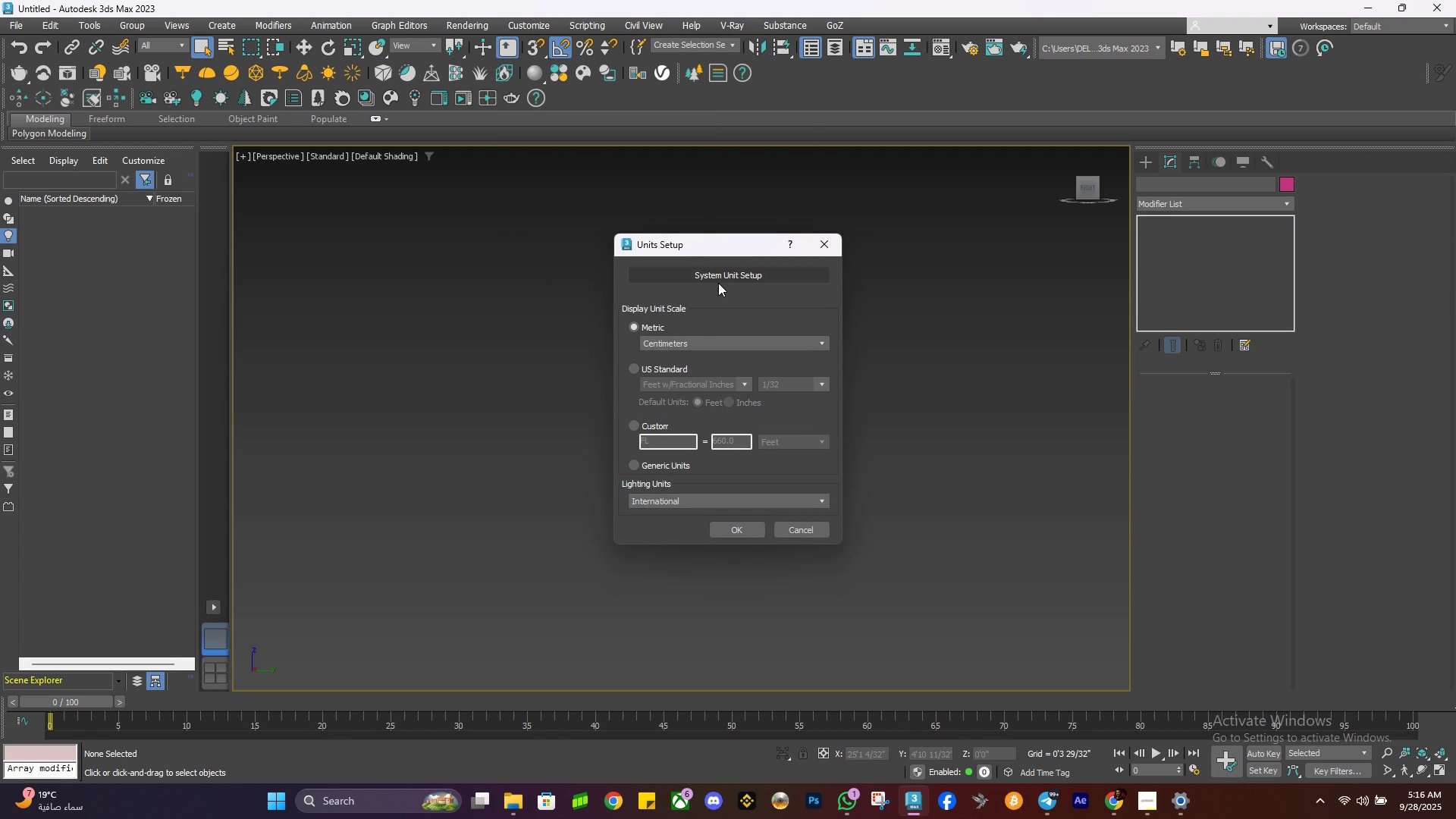 
left_click([718, 282])
 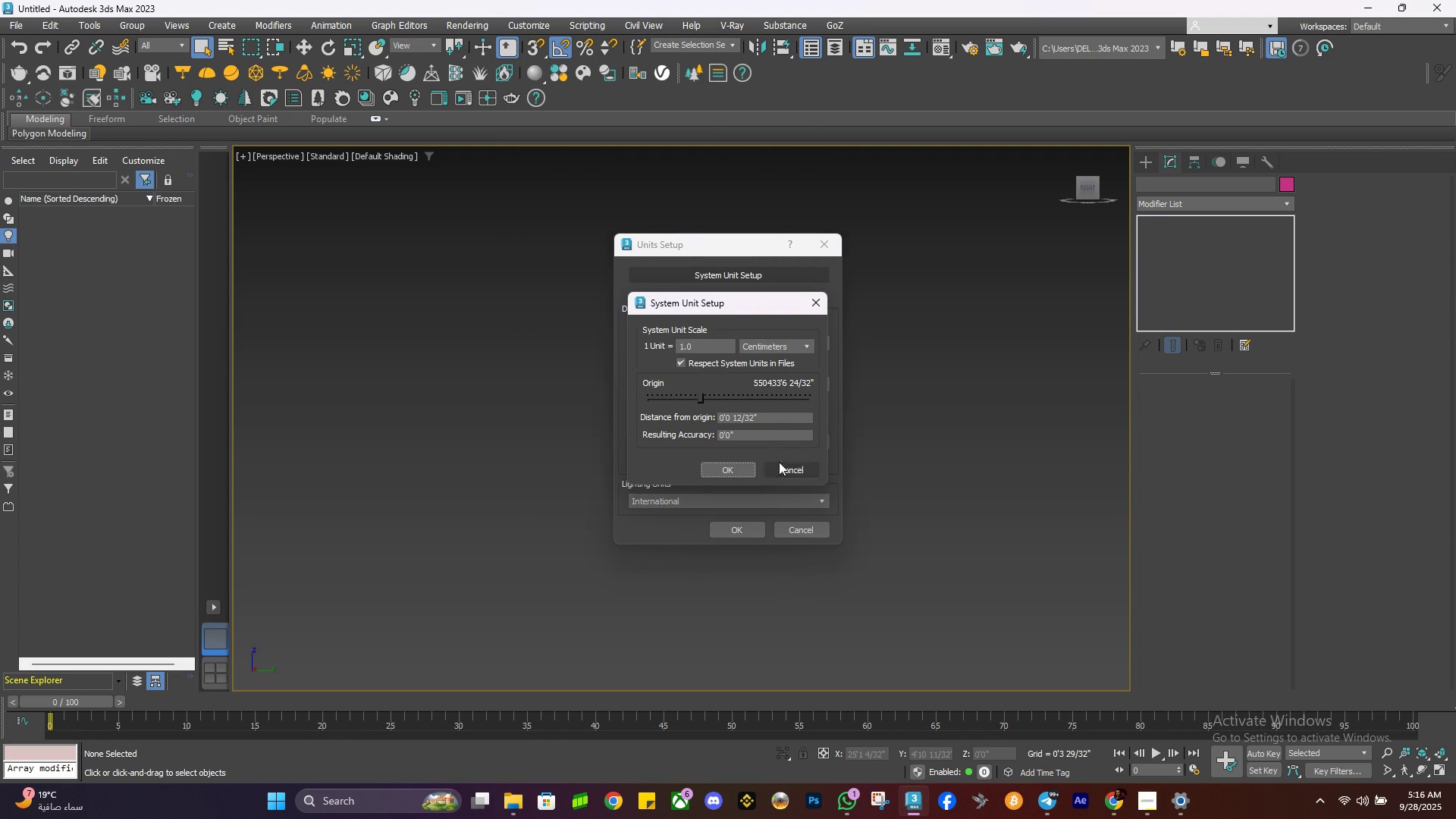 
left_click([736, 470])
 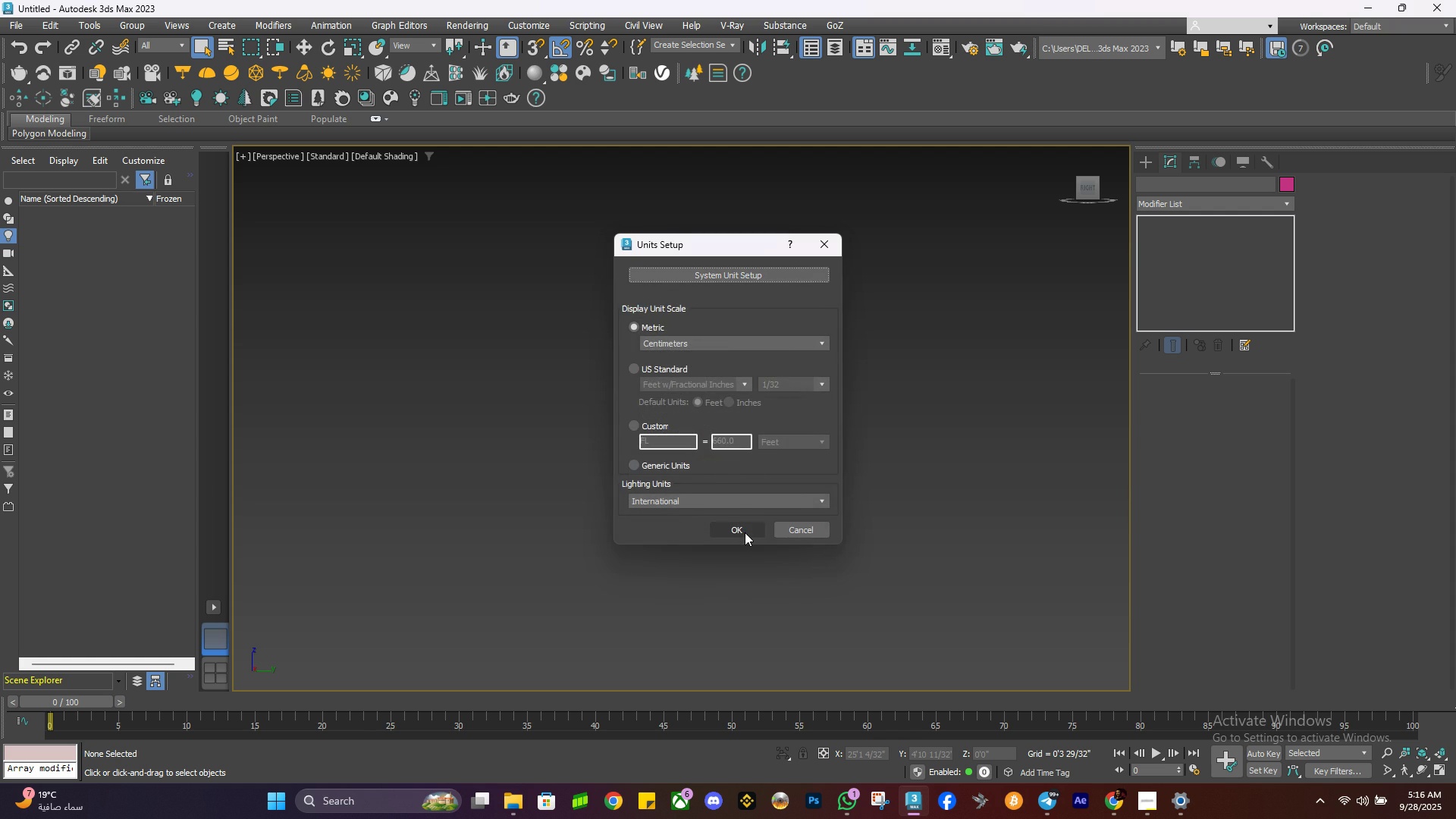 
left_click([744, 532])
 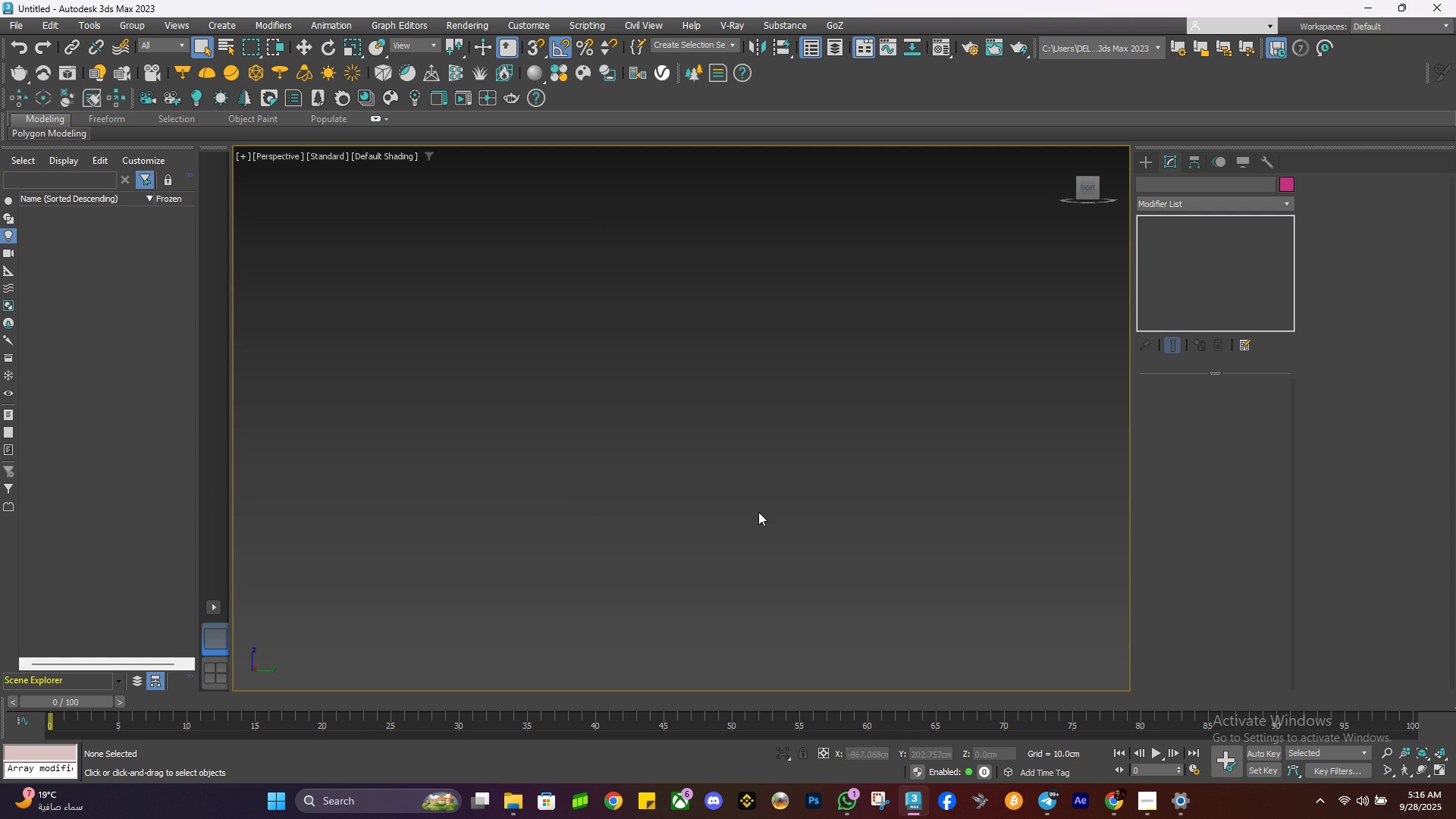 
left_click([757, 504])
 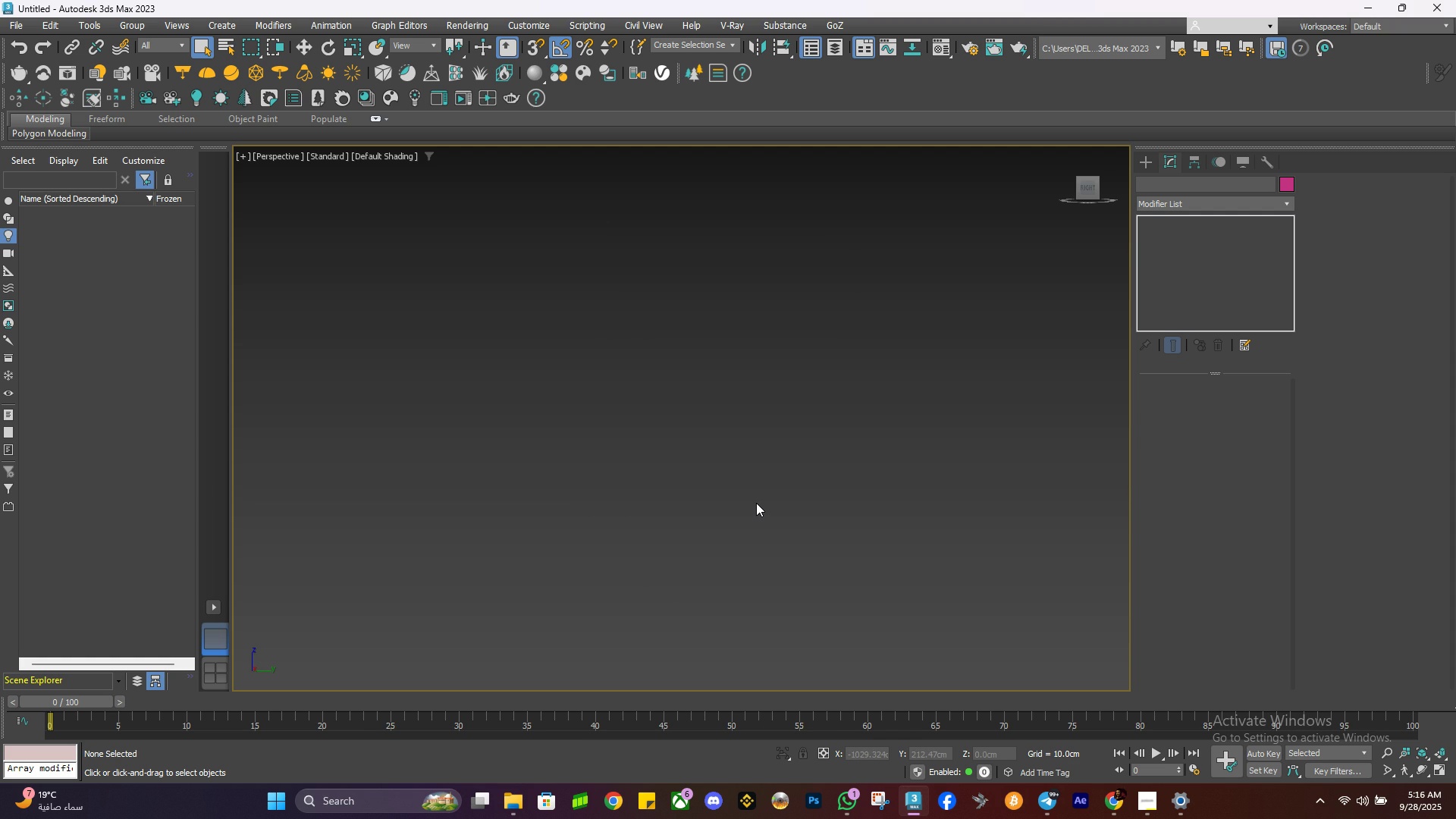 
type(gzw)